 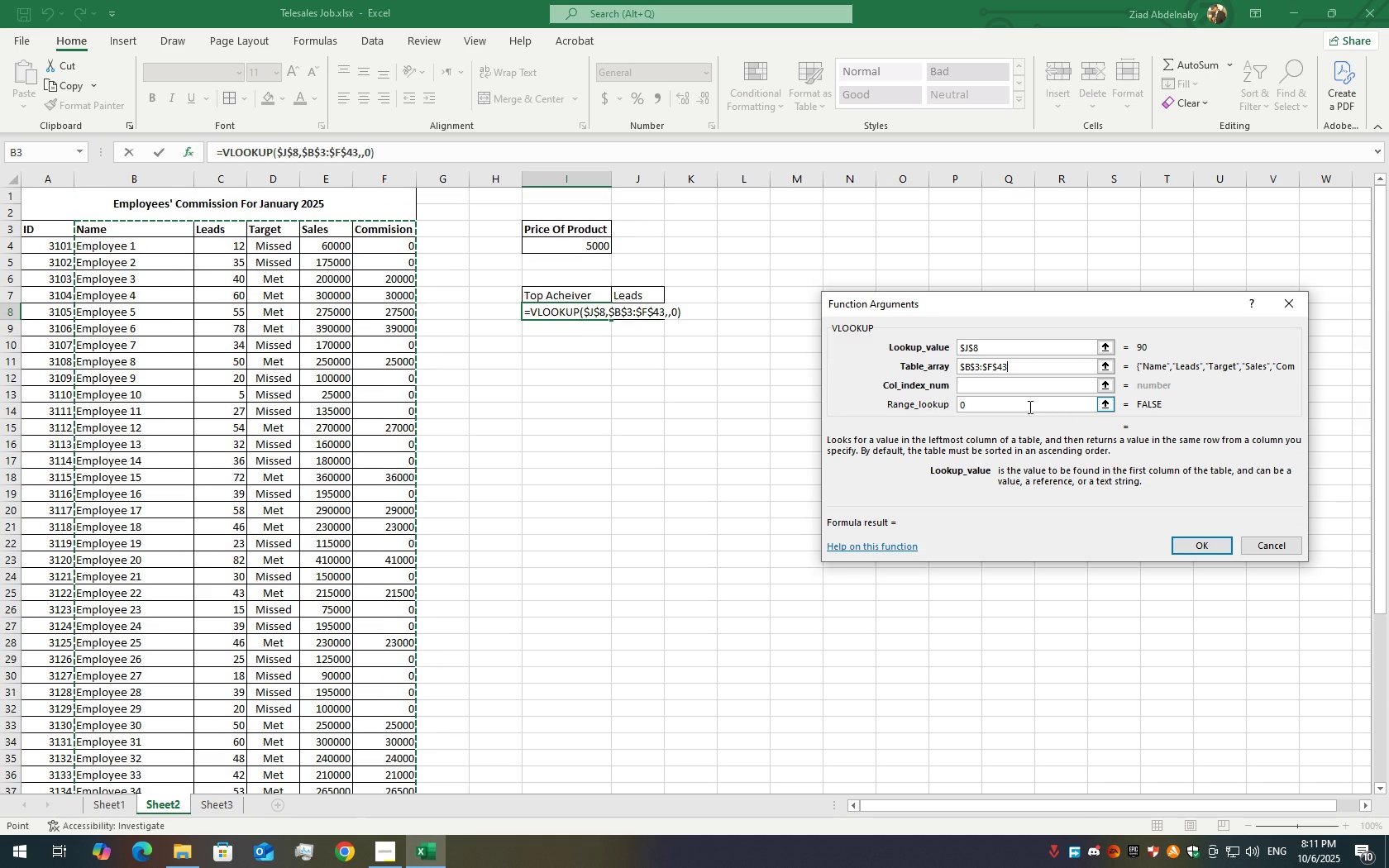 
left_click([996, 385])
 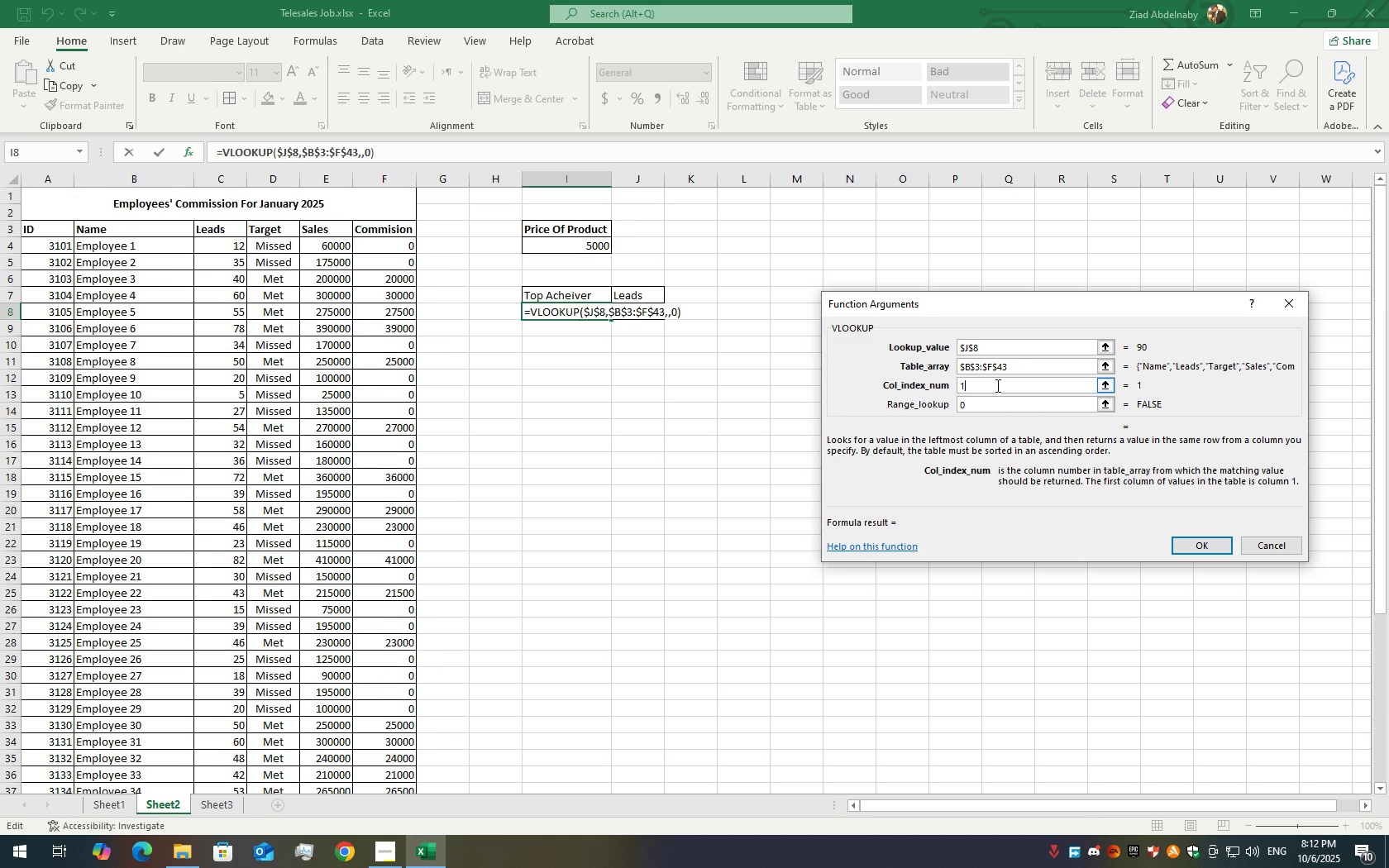 
key(1)
 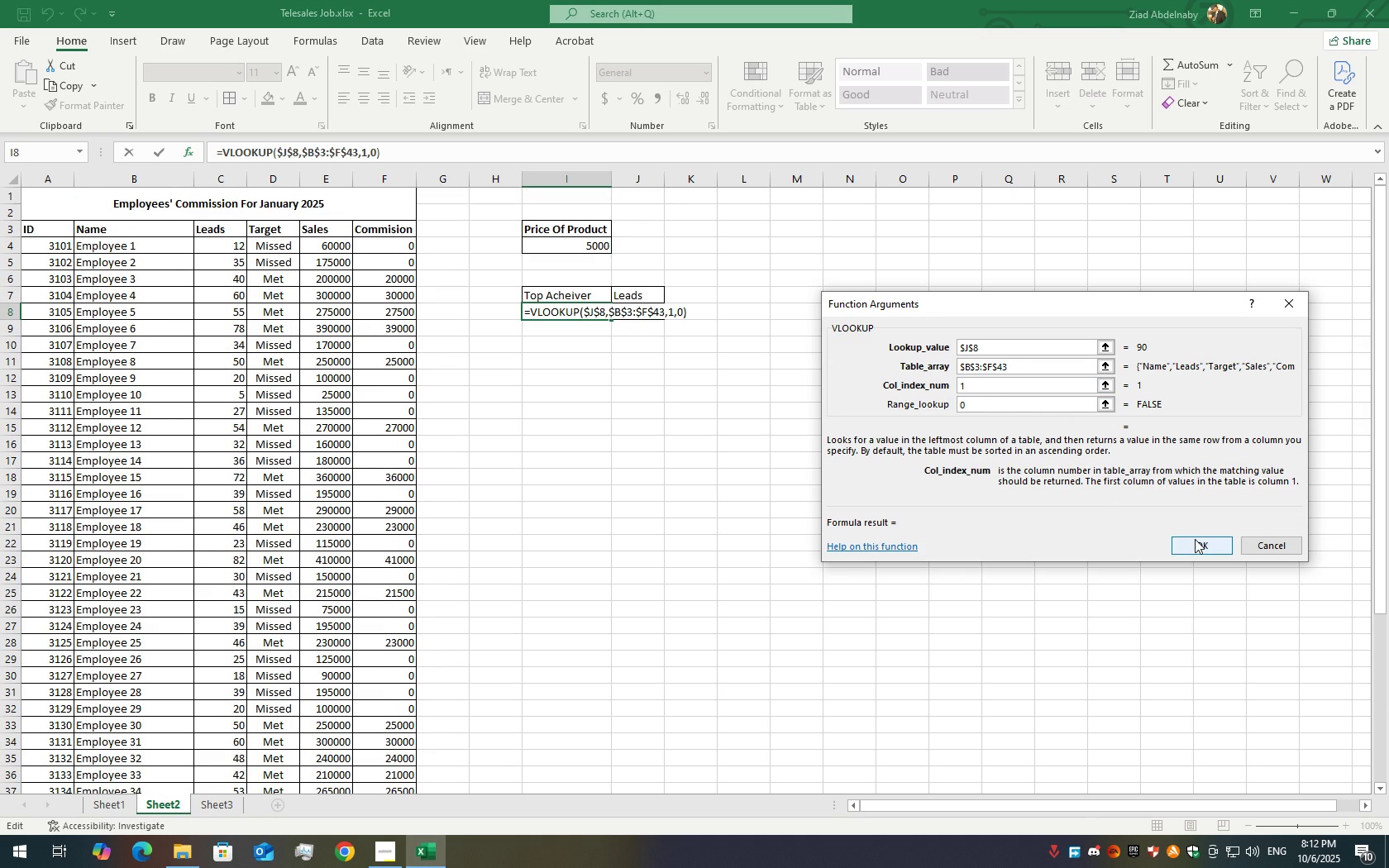 
left_click([1195, 539])
 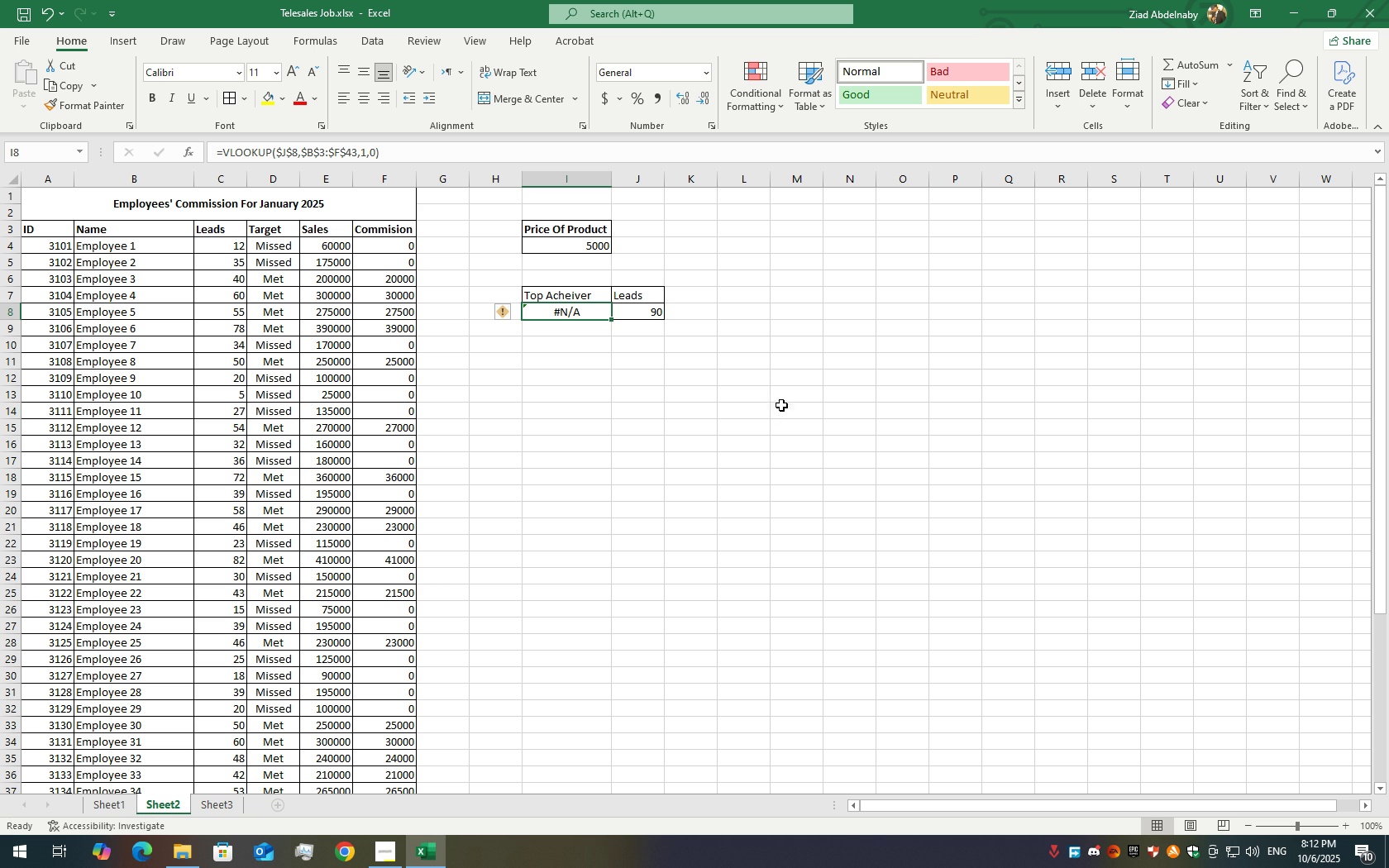 
wait(21.44)
 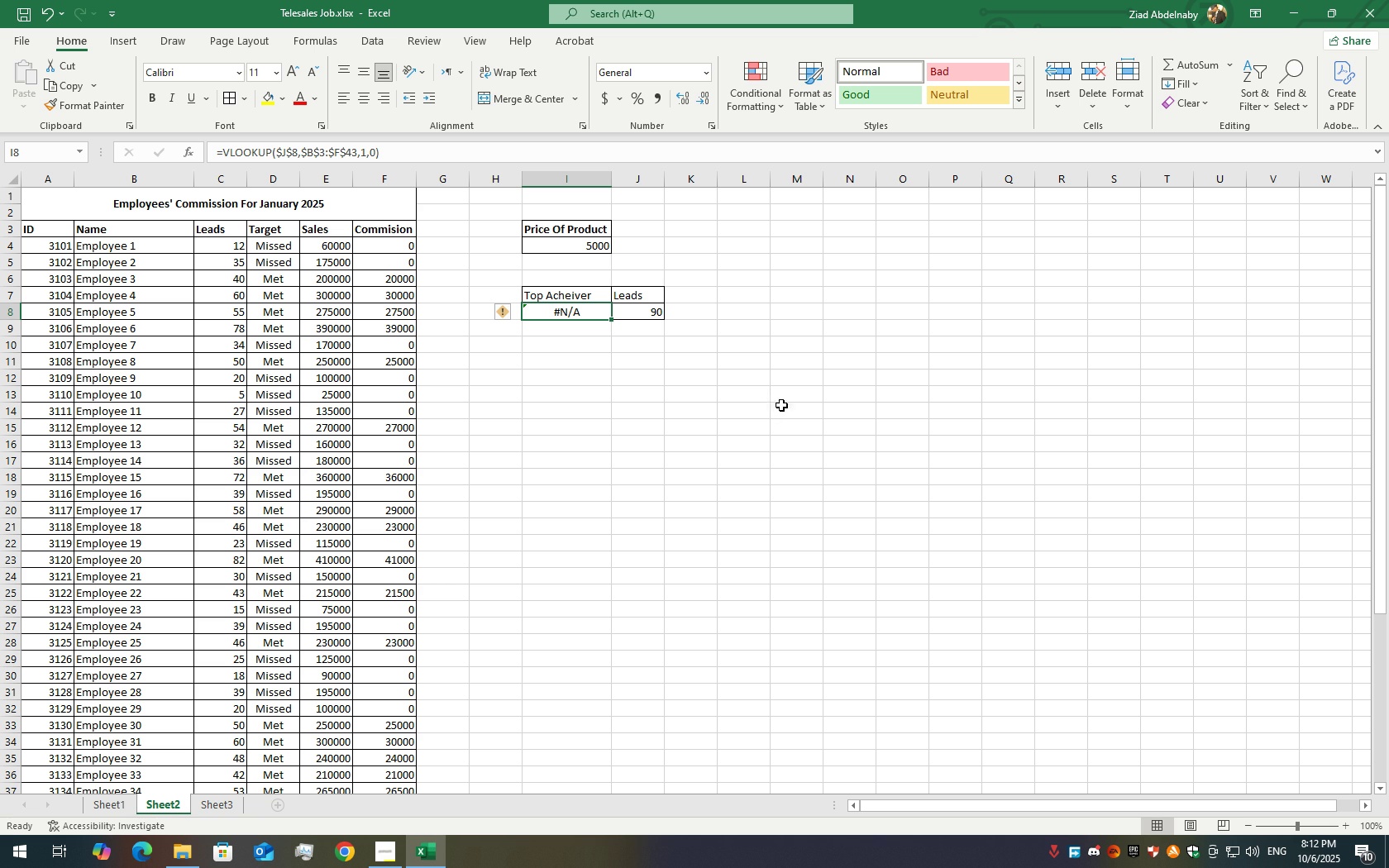 
left_click([568, 313])
 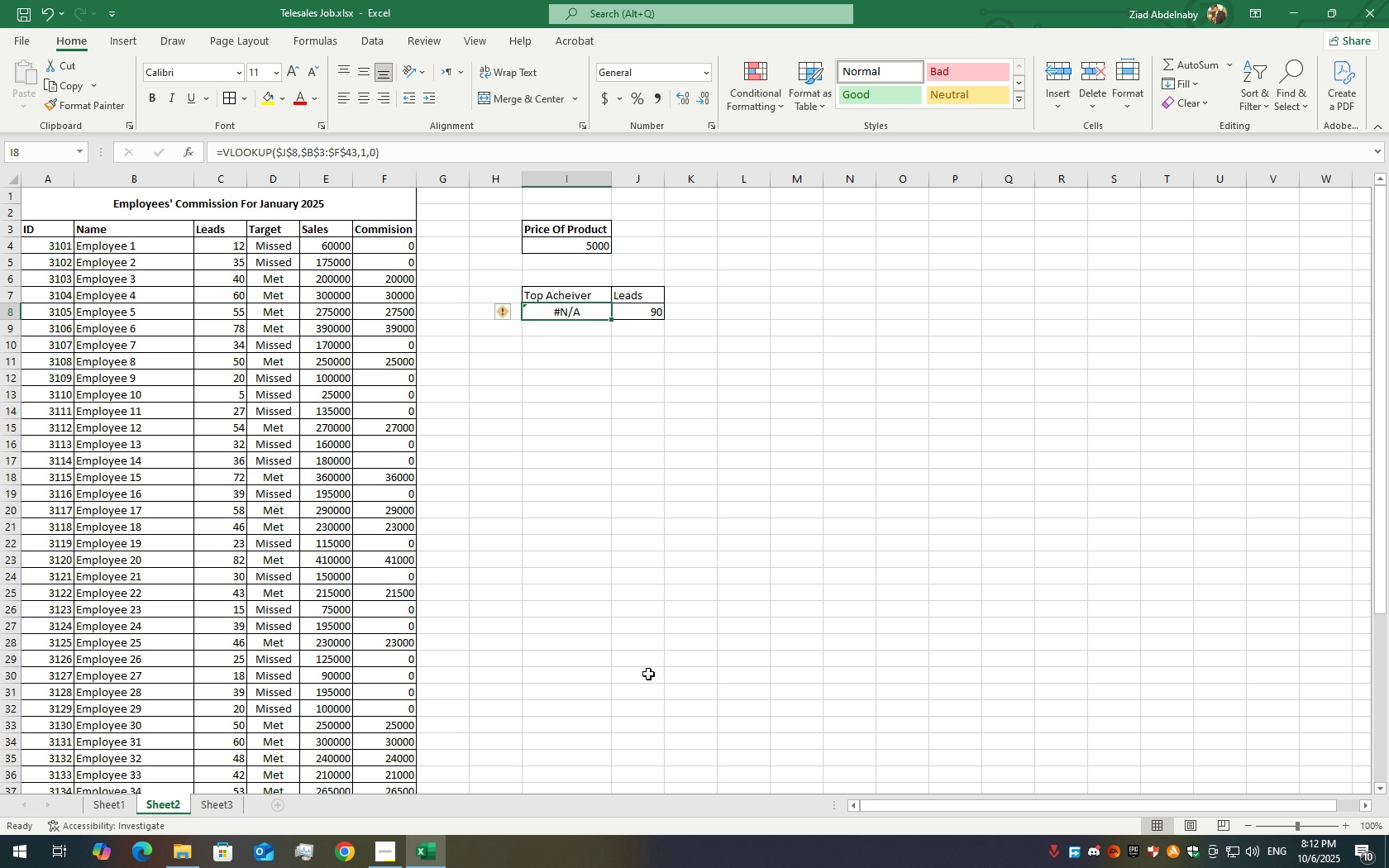 
wait(12.67)
 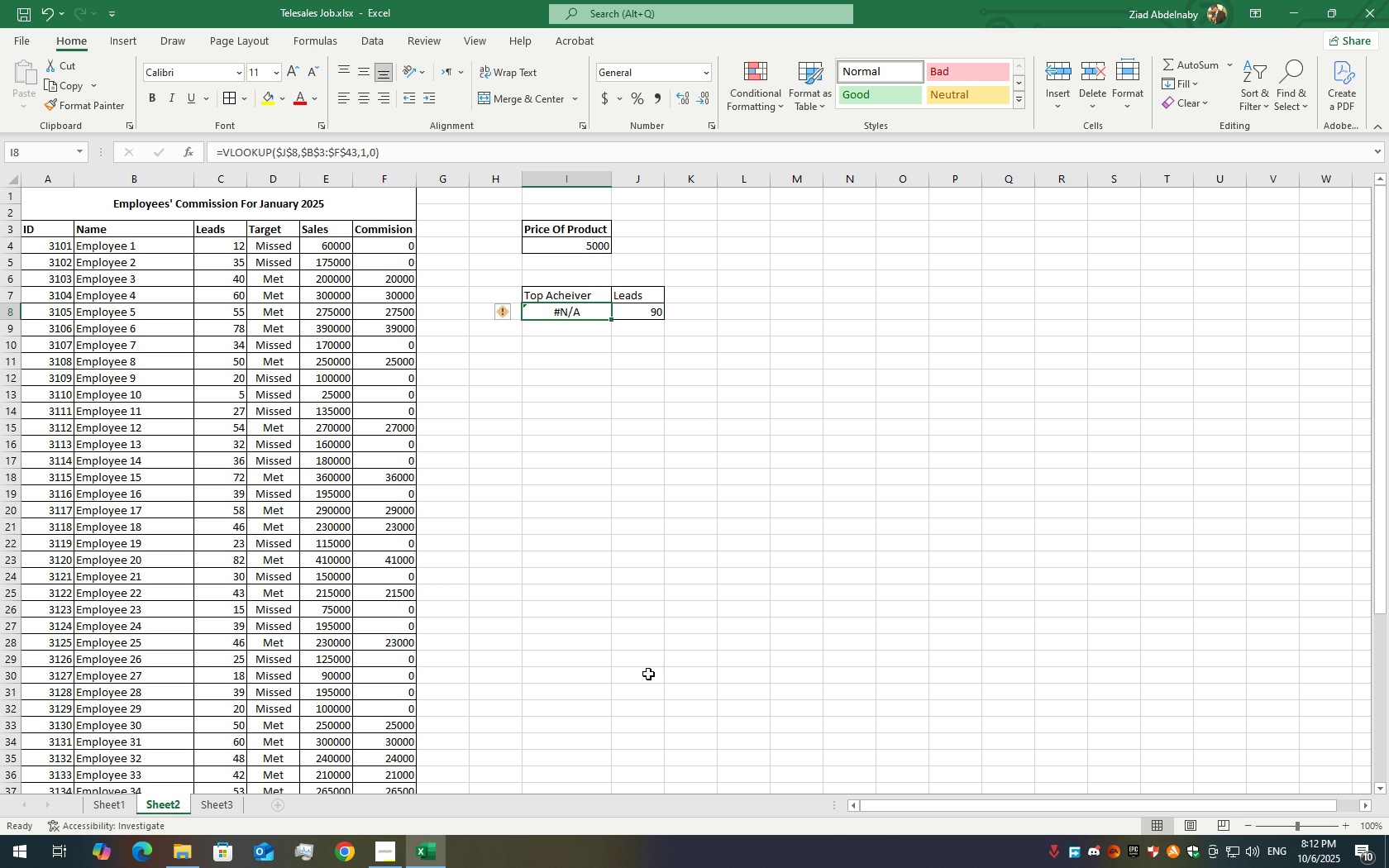 
double_click([583, 319])
 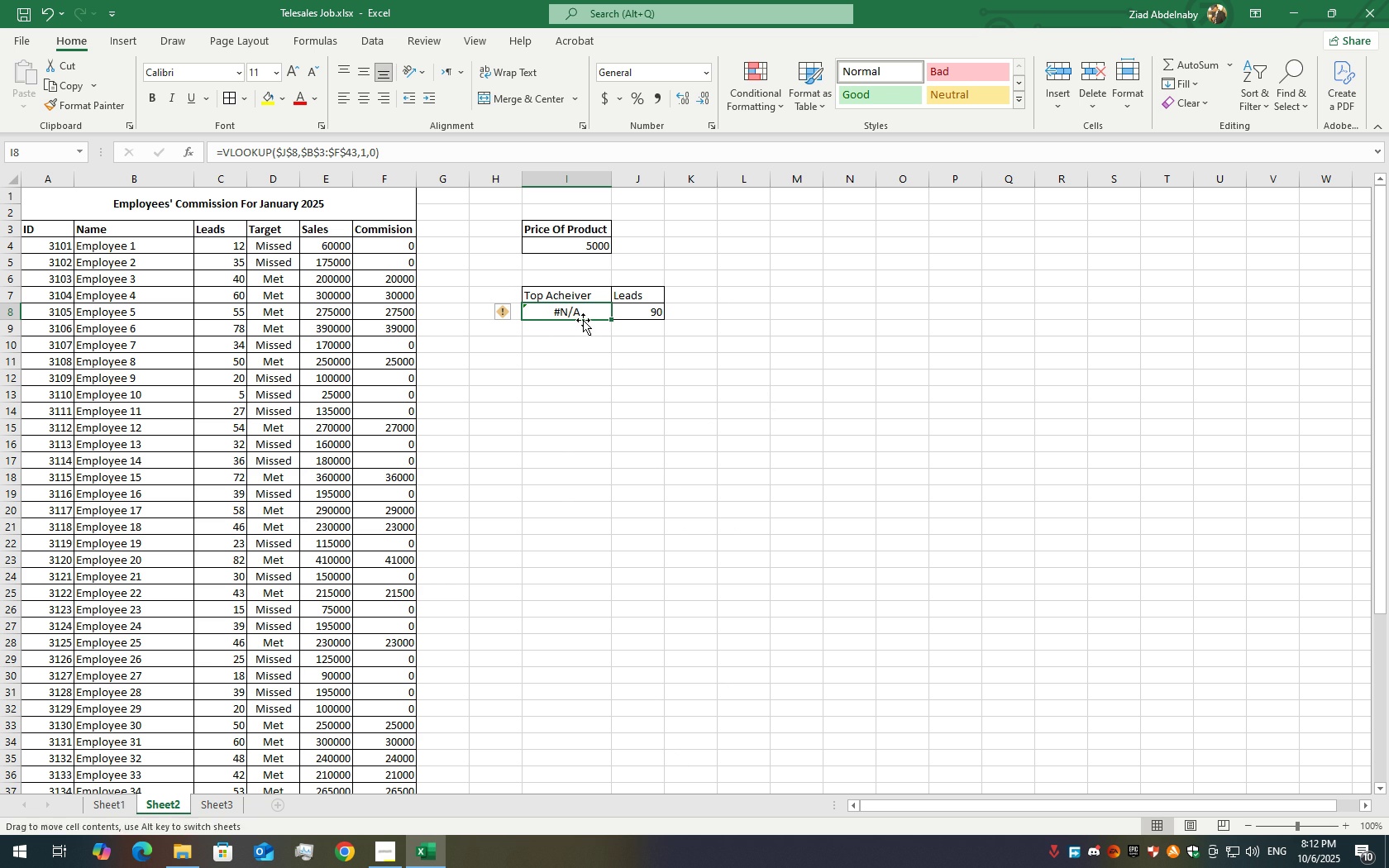 
triple_click([583, 319])
 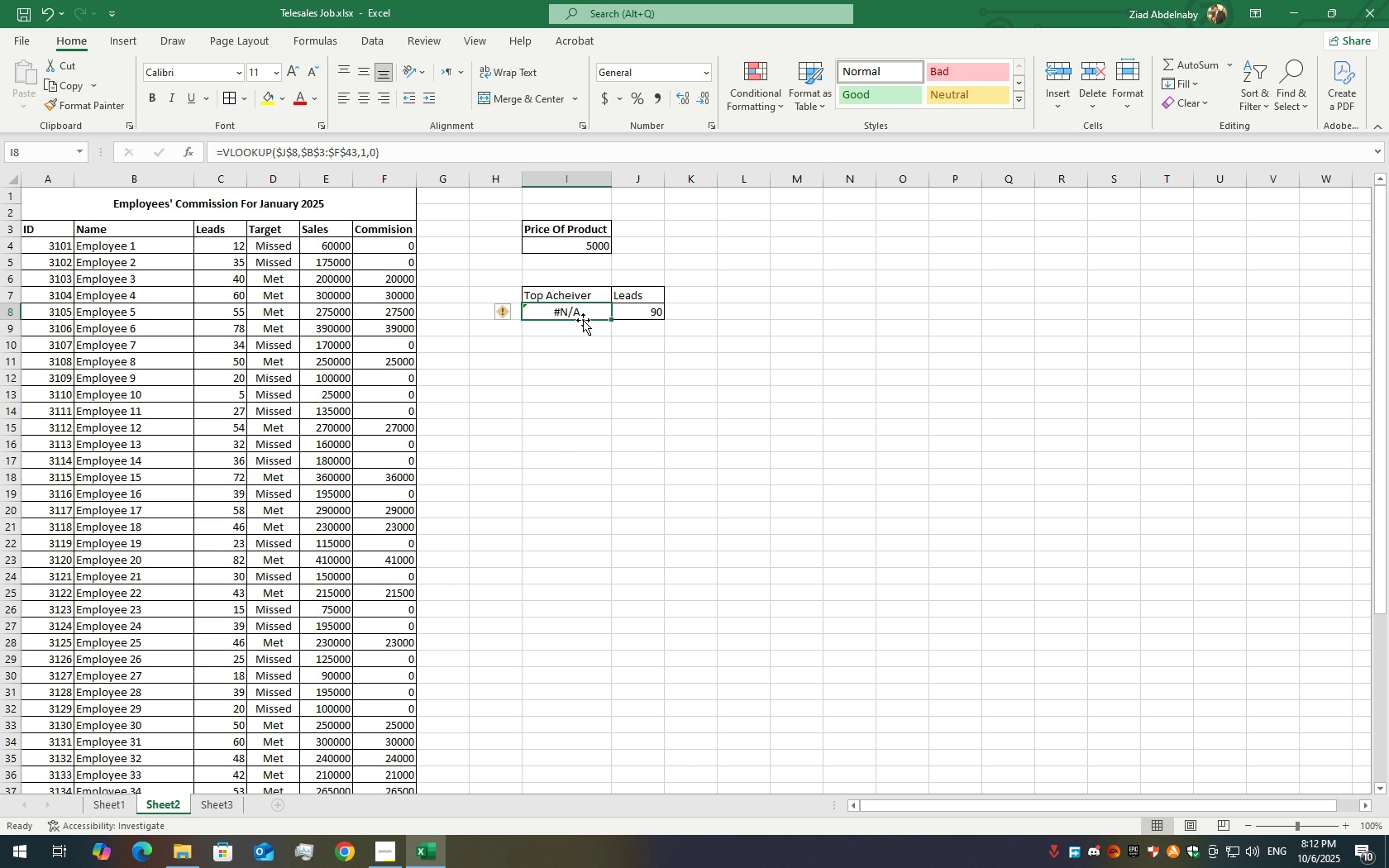 
triple_click([583, 320])
 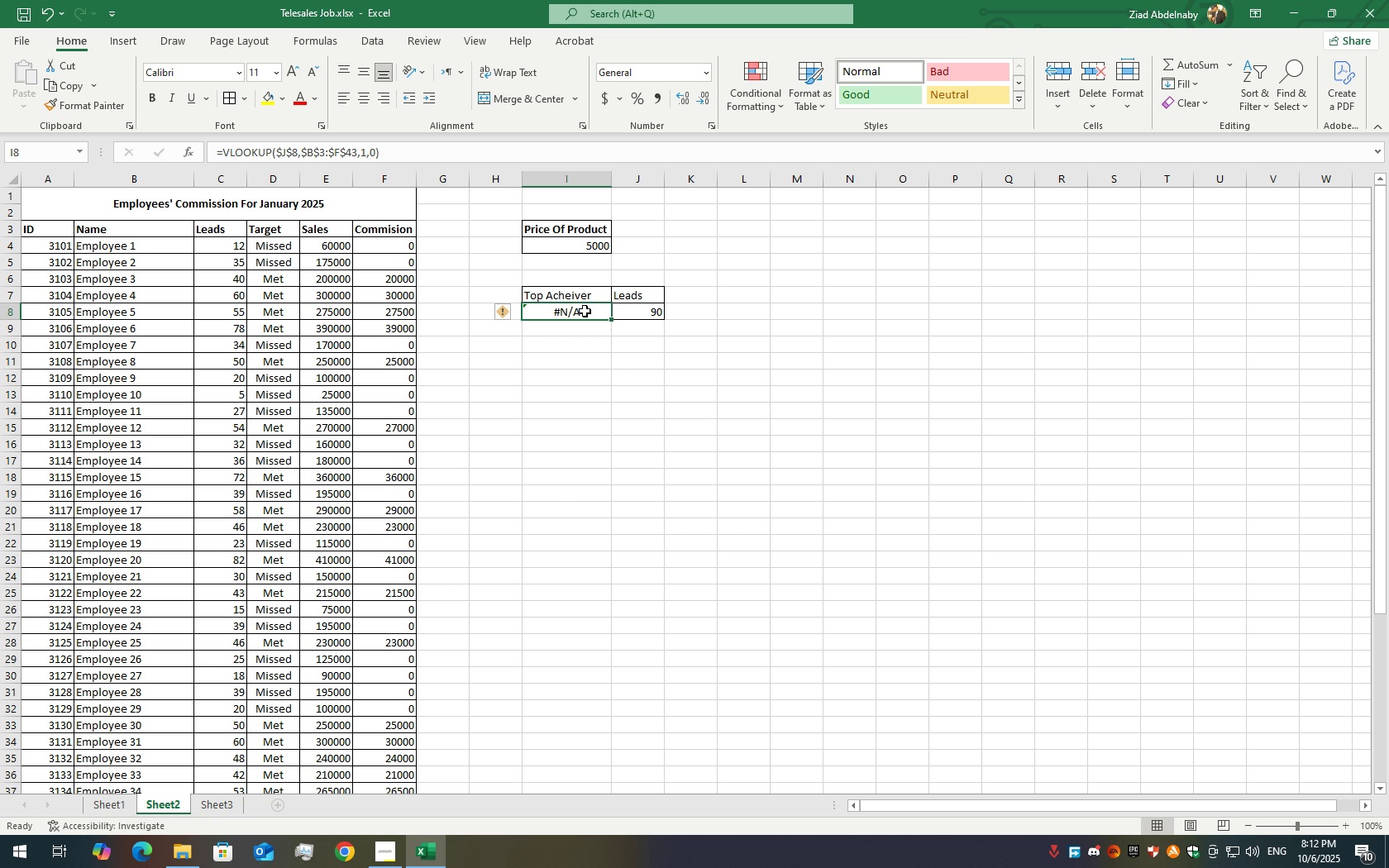 
triple_click([585, 311])
 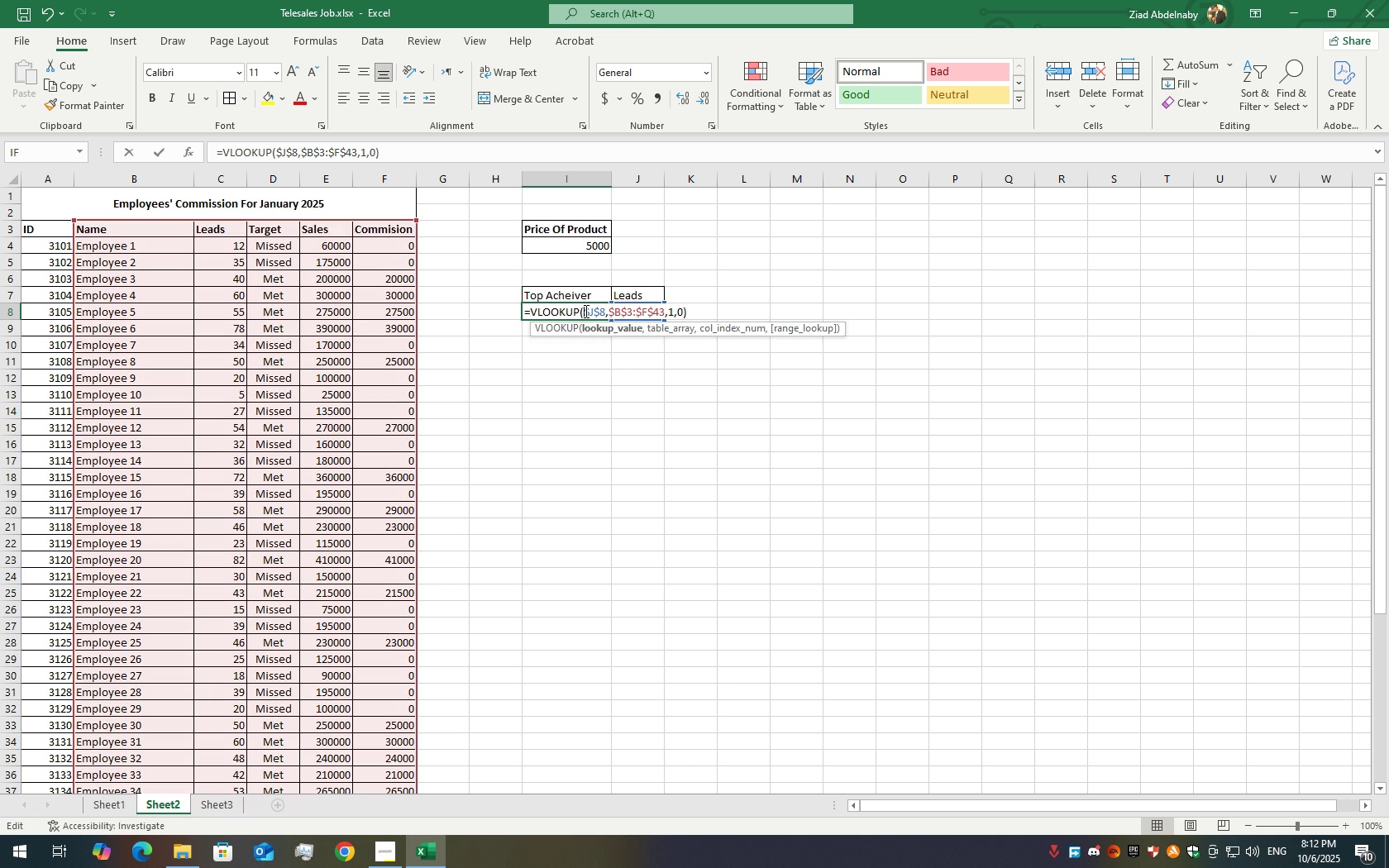 
triple_click([585, 311])
 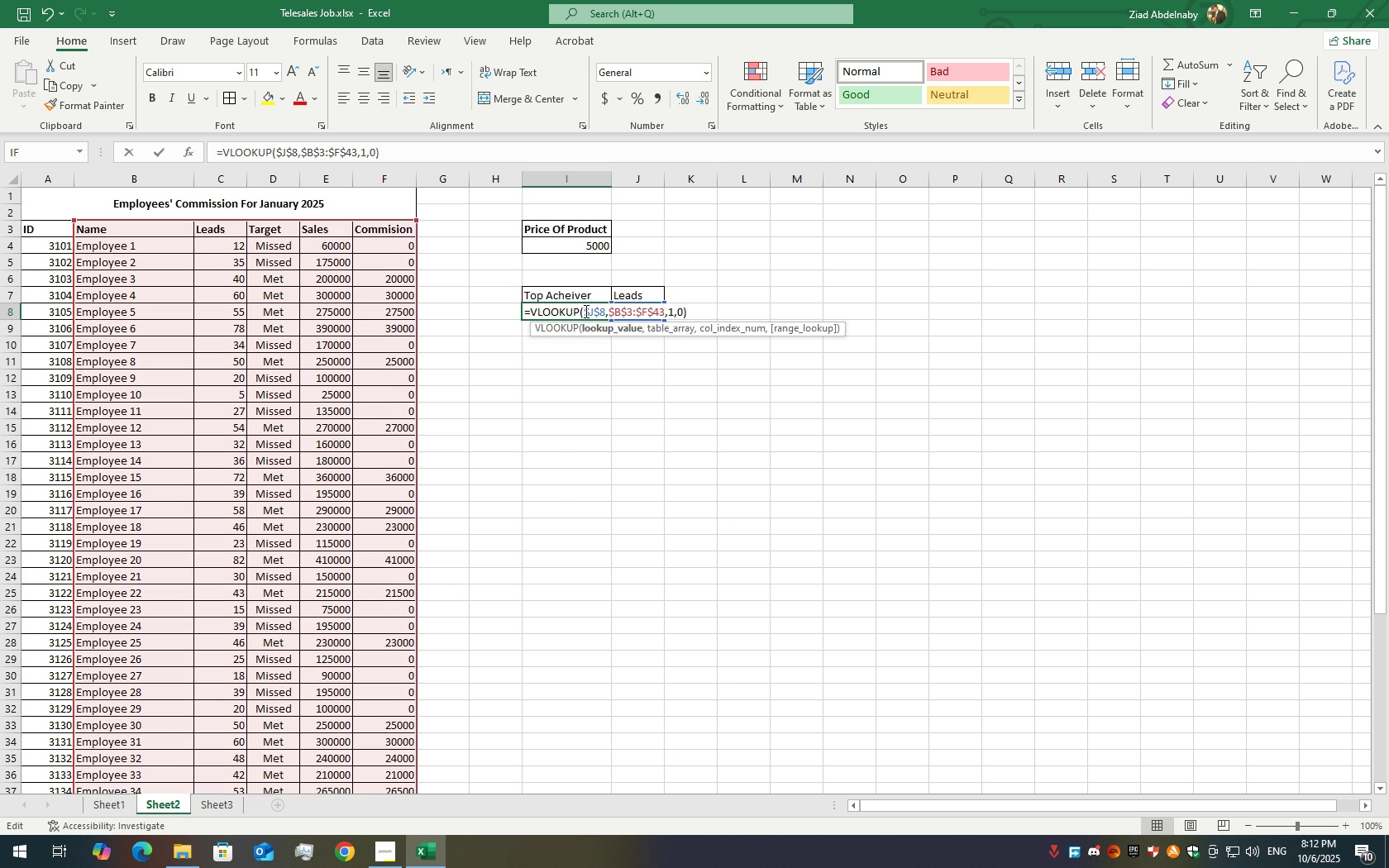 
triple_click([585, 311])
 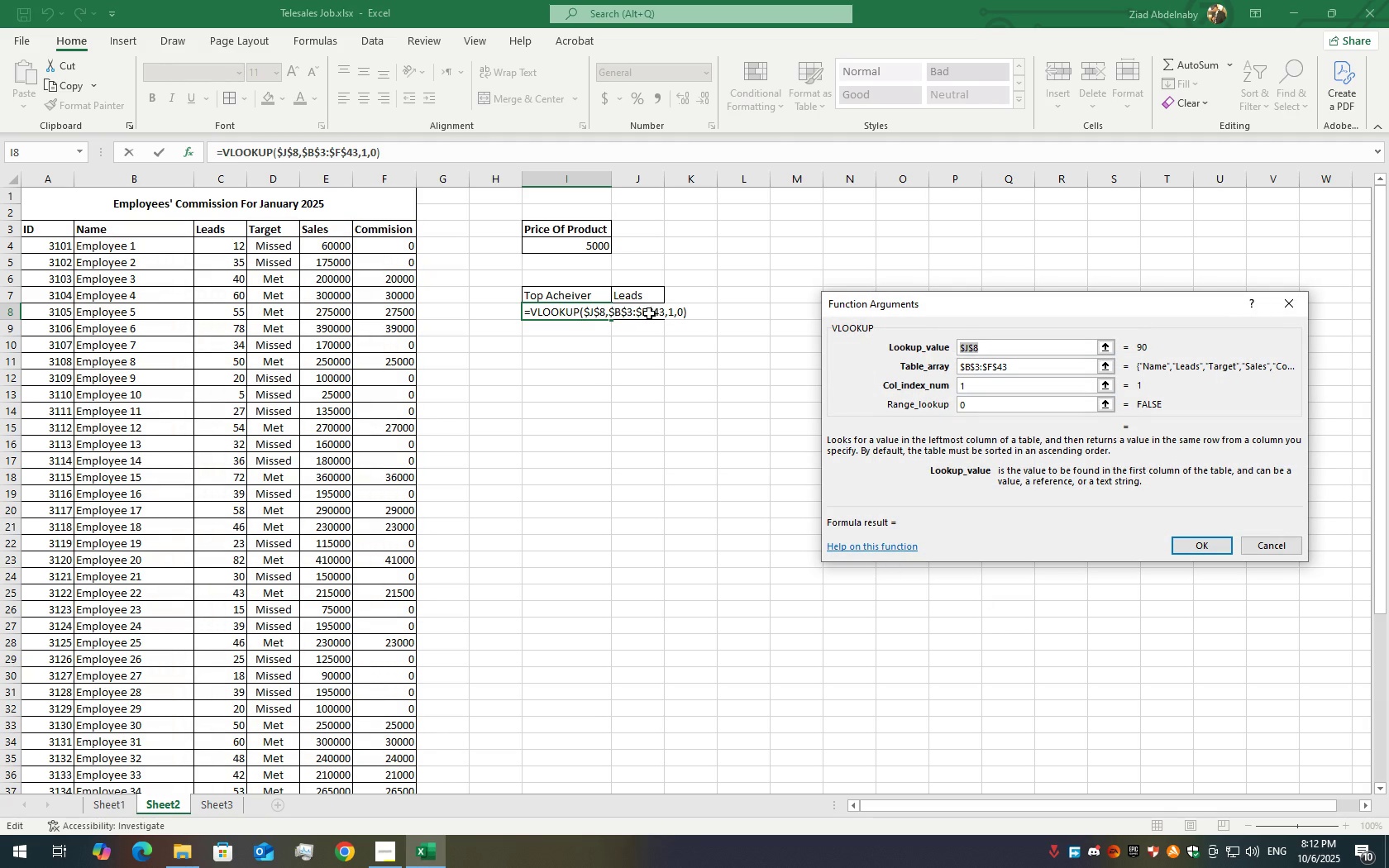 
wait(9.31)
 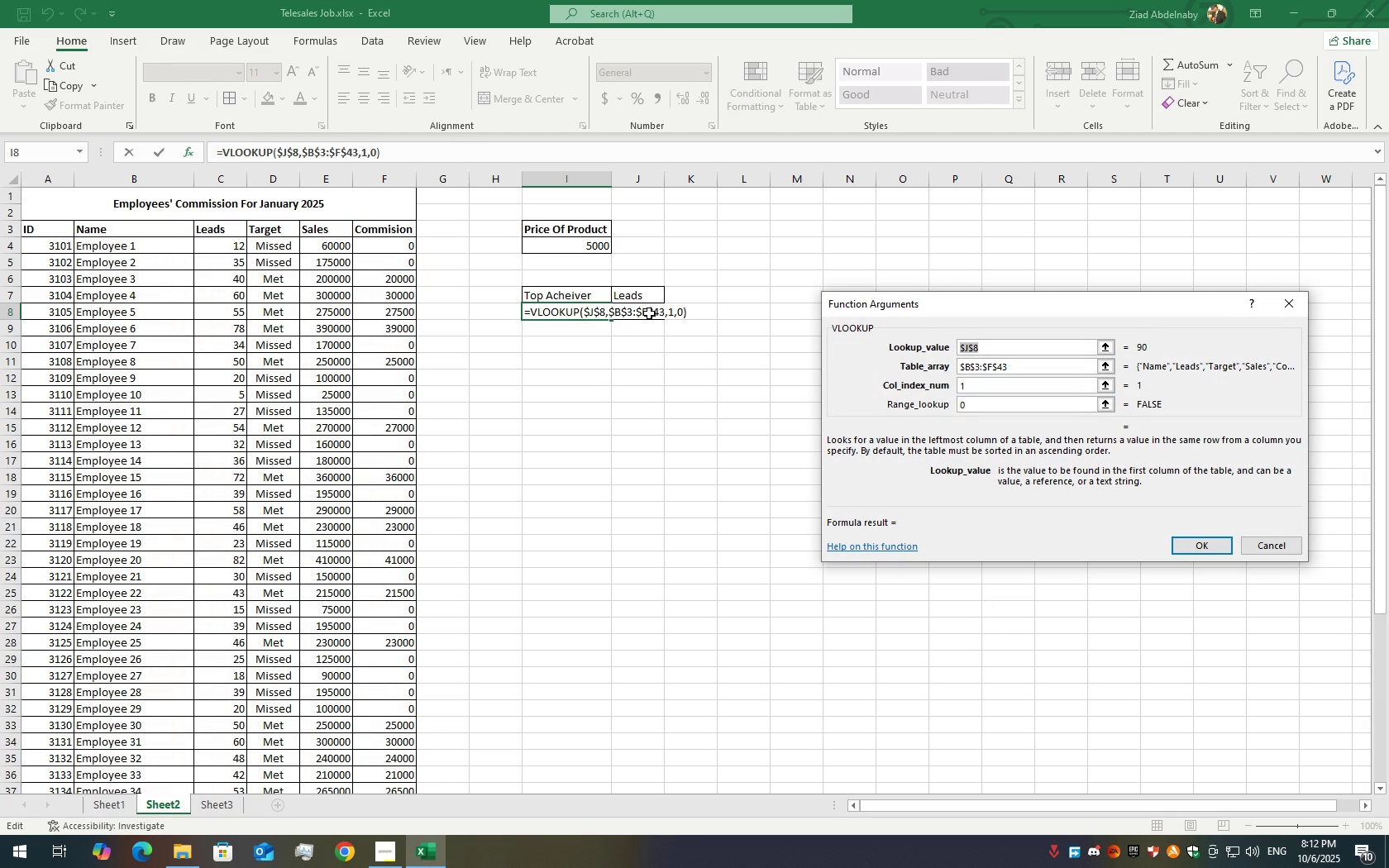 
left_click([573, 298])
 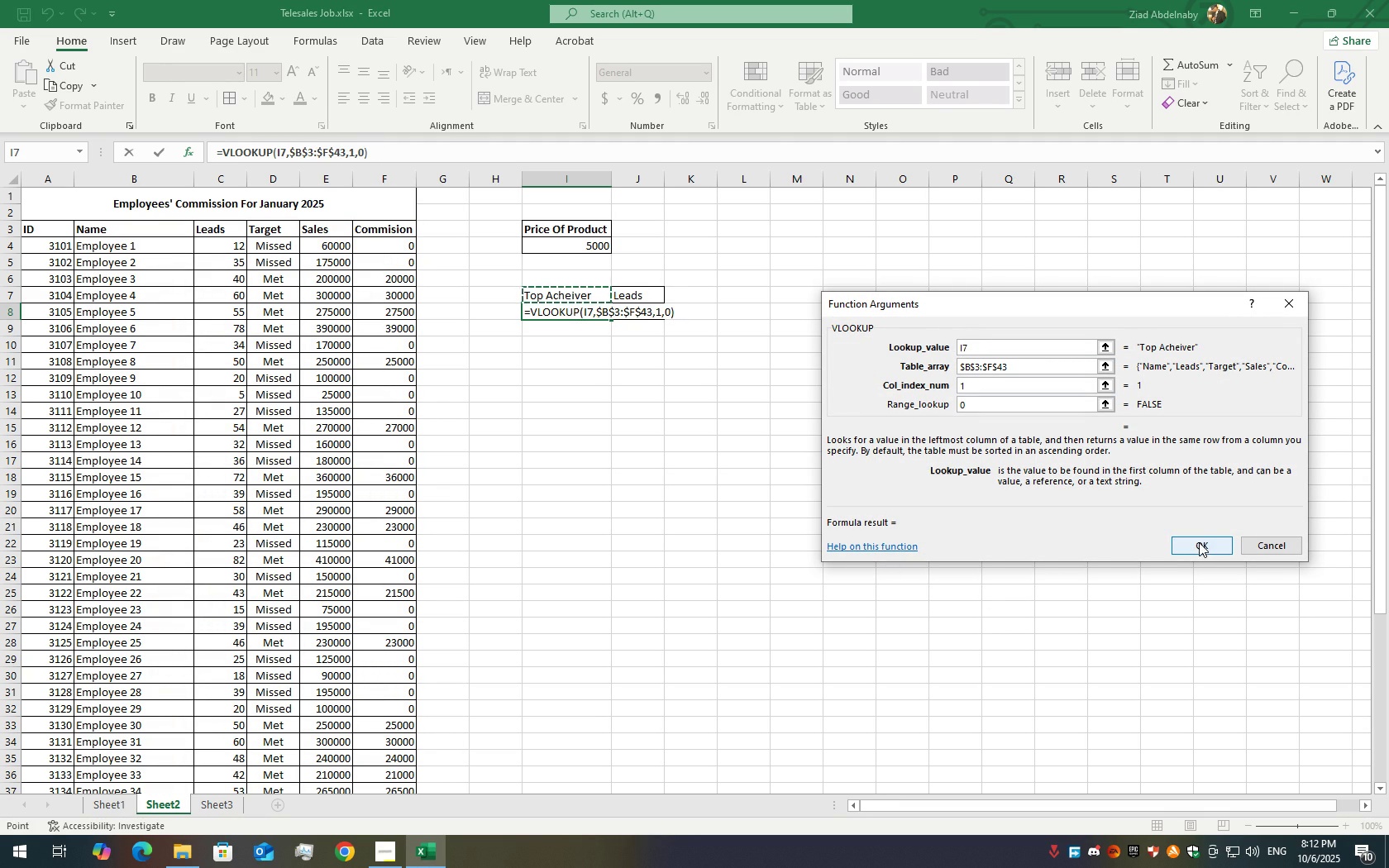 
left_click([1192, 537])
 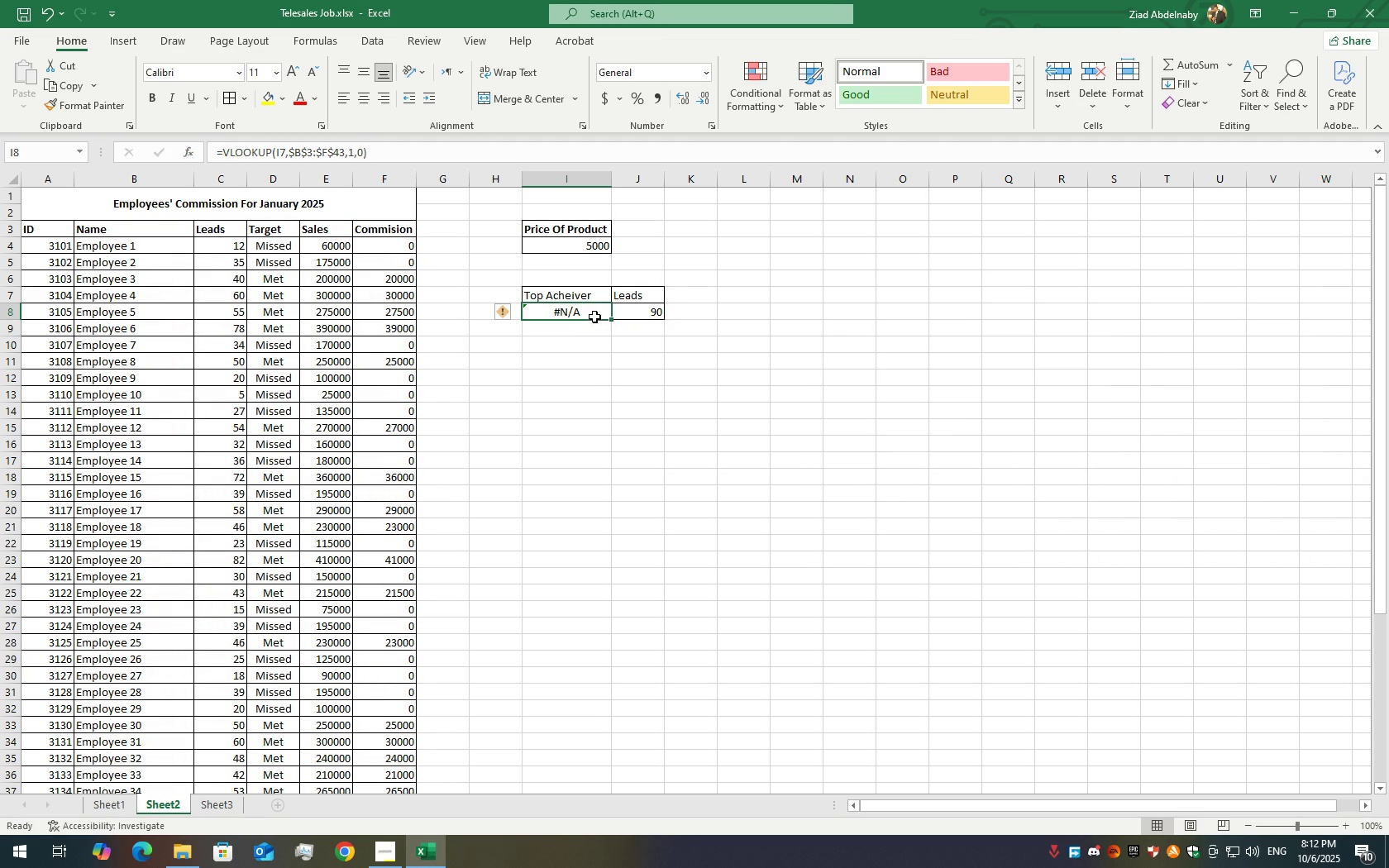 
double_click([594, 317])
 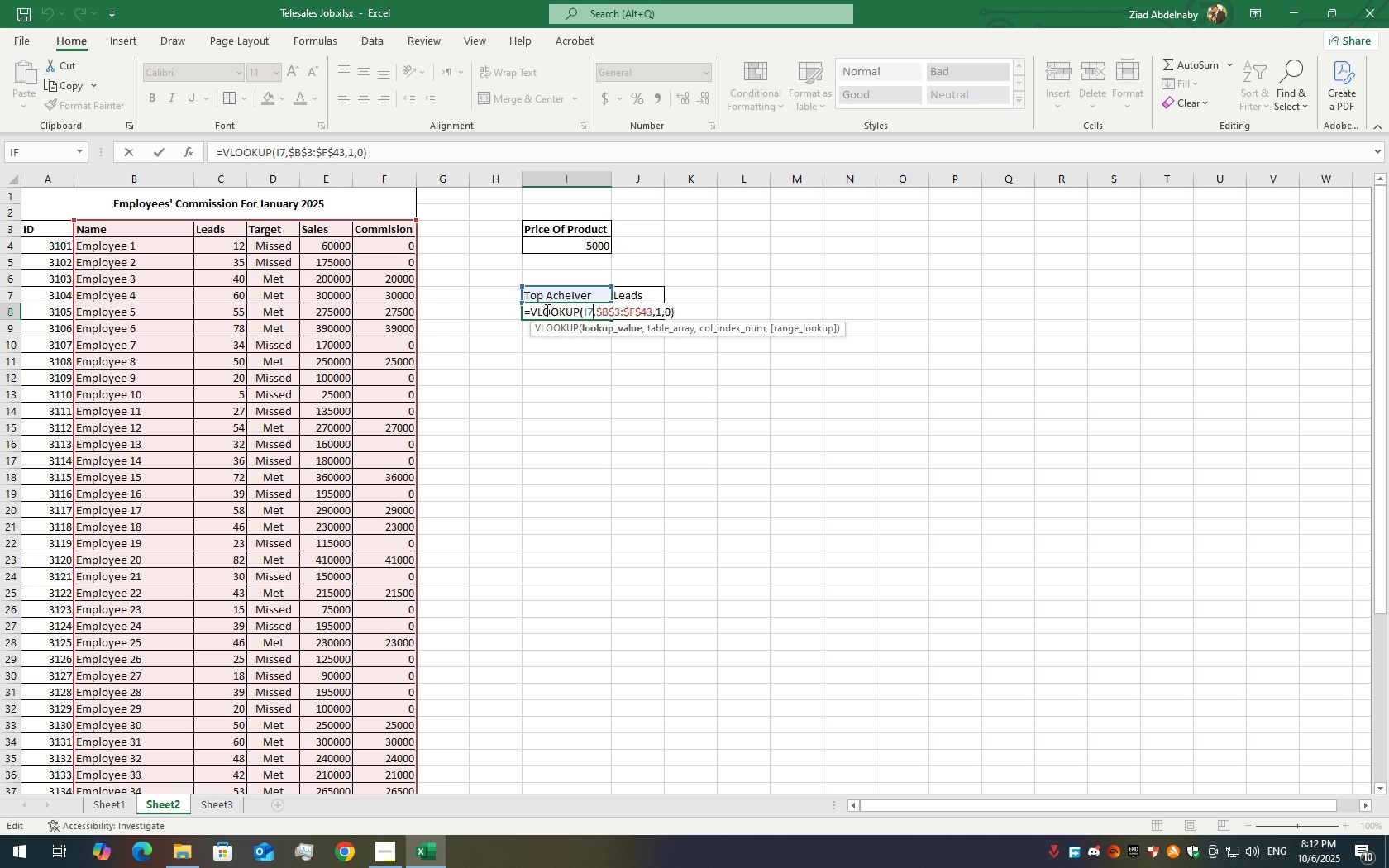 
key(Backspace)
 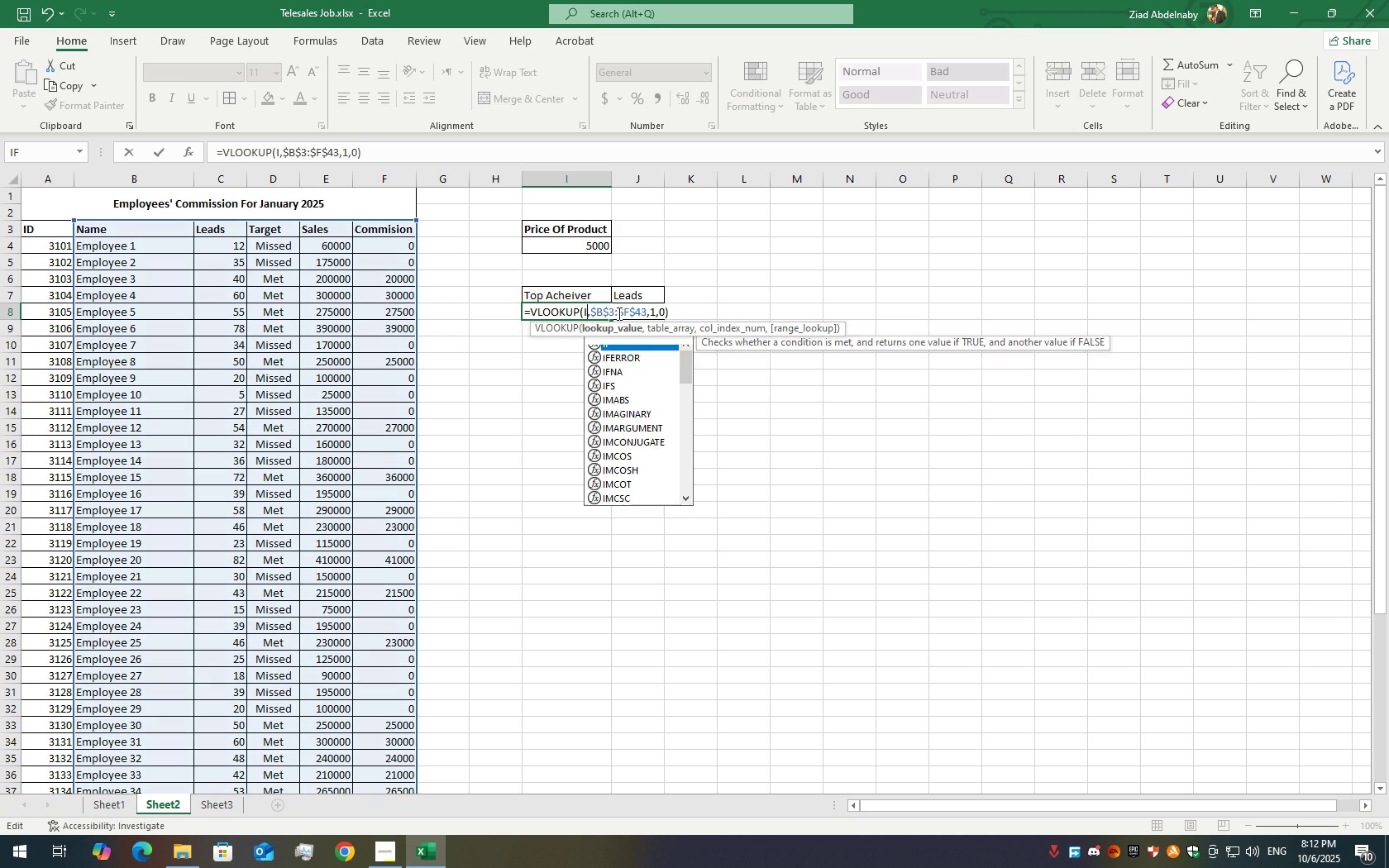 
key(Backspace)